 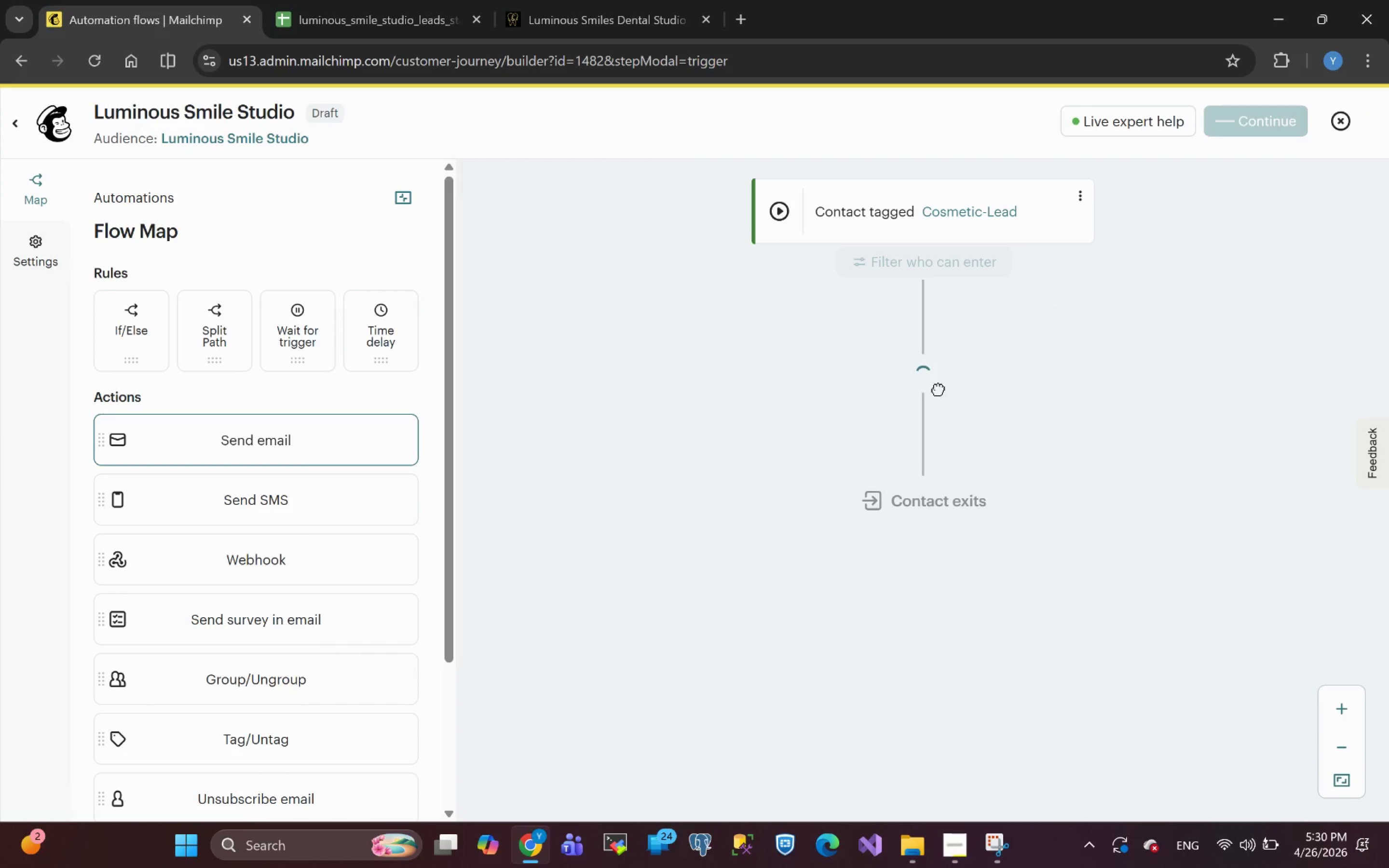 
left_click([558, 244])
 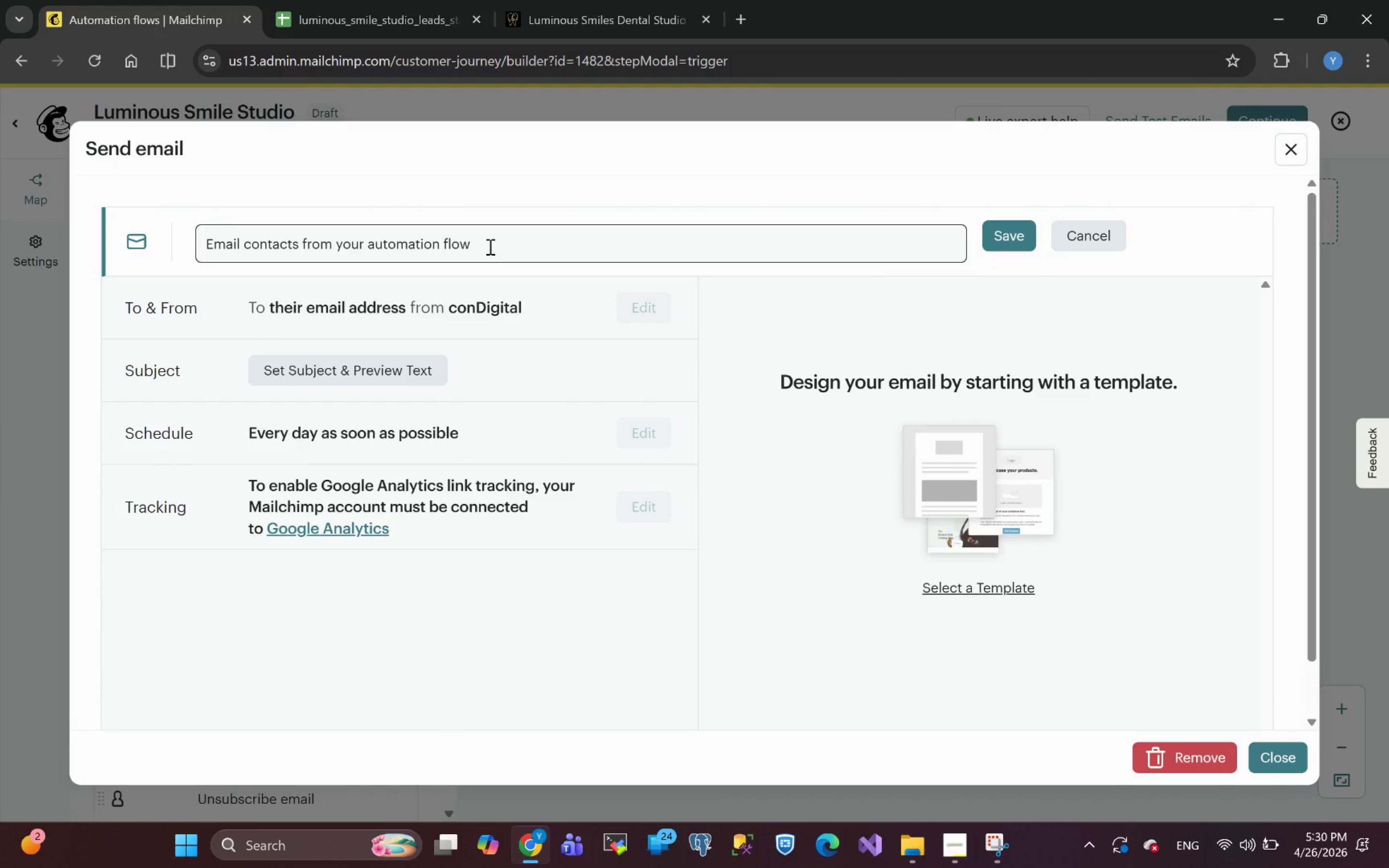 
left_click_drag(start_coordinate=[489, 244], to_coordinate=[126, 206])
 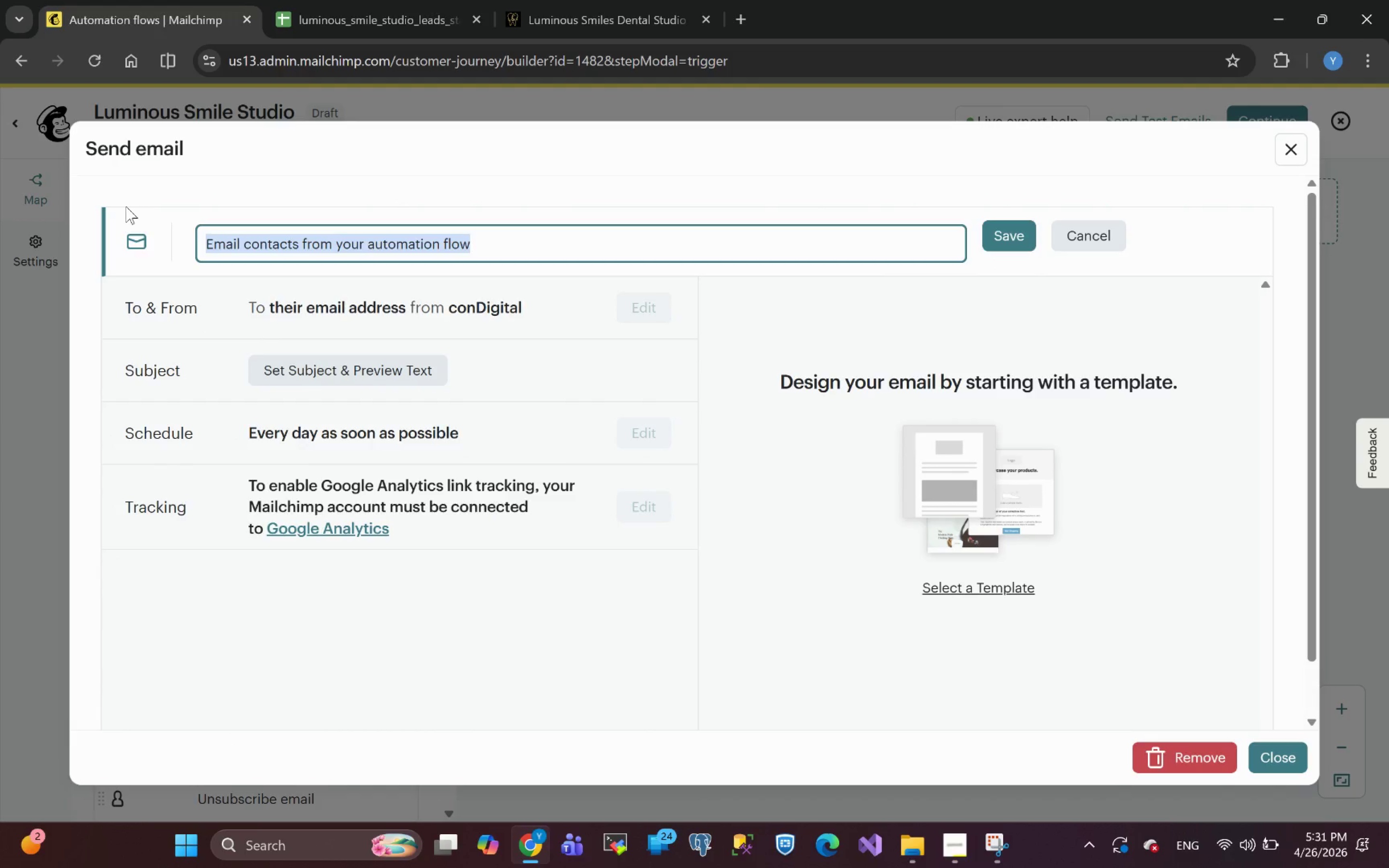 
type(What to Expect)
 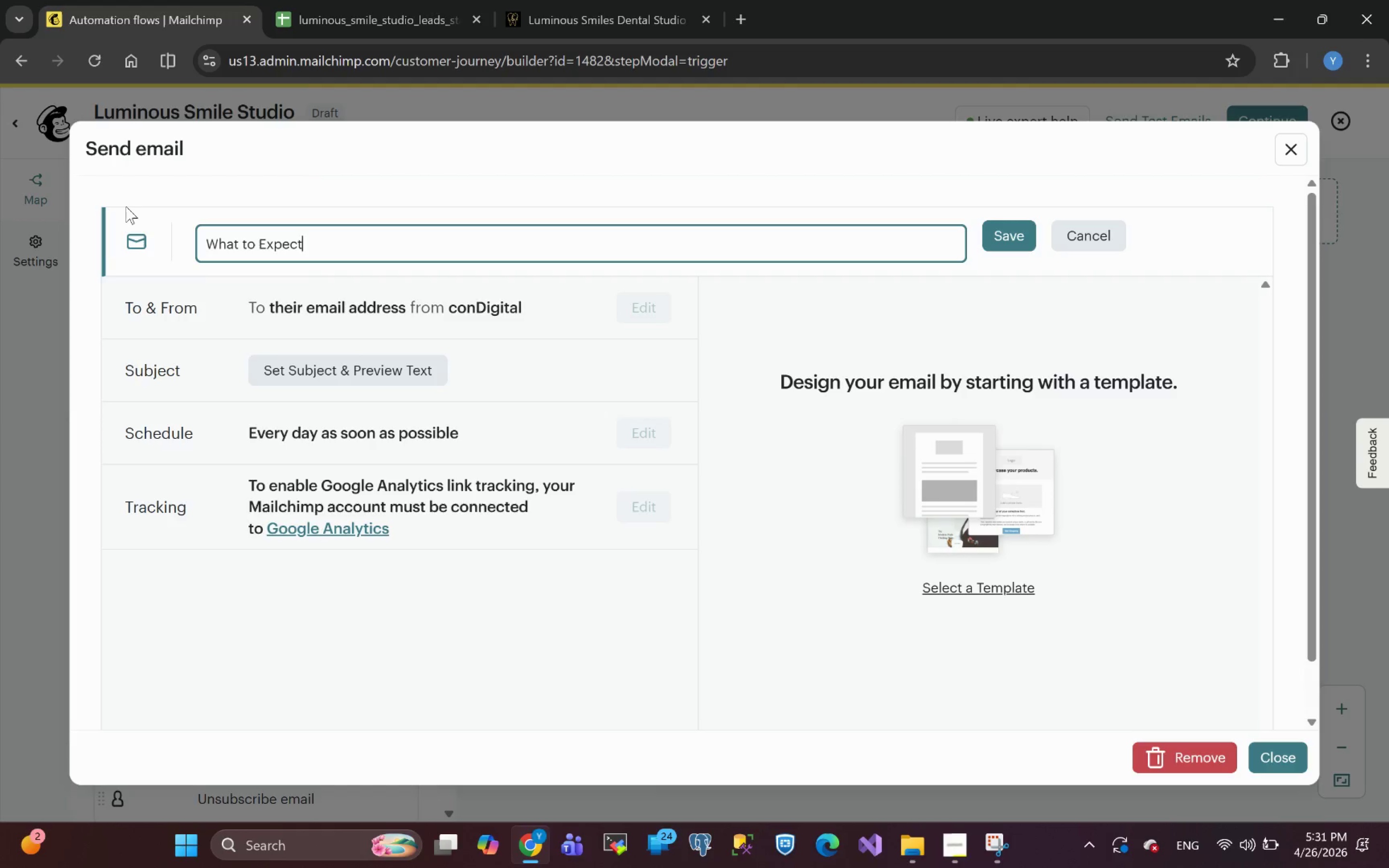 
left_click([997, 236])
 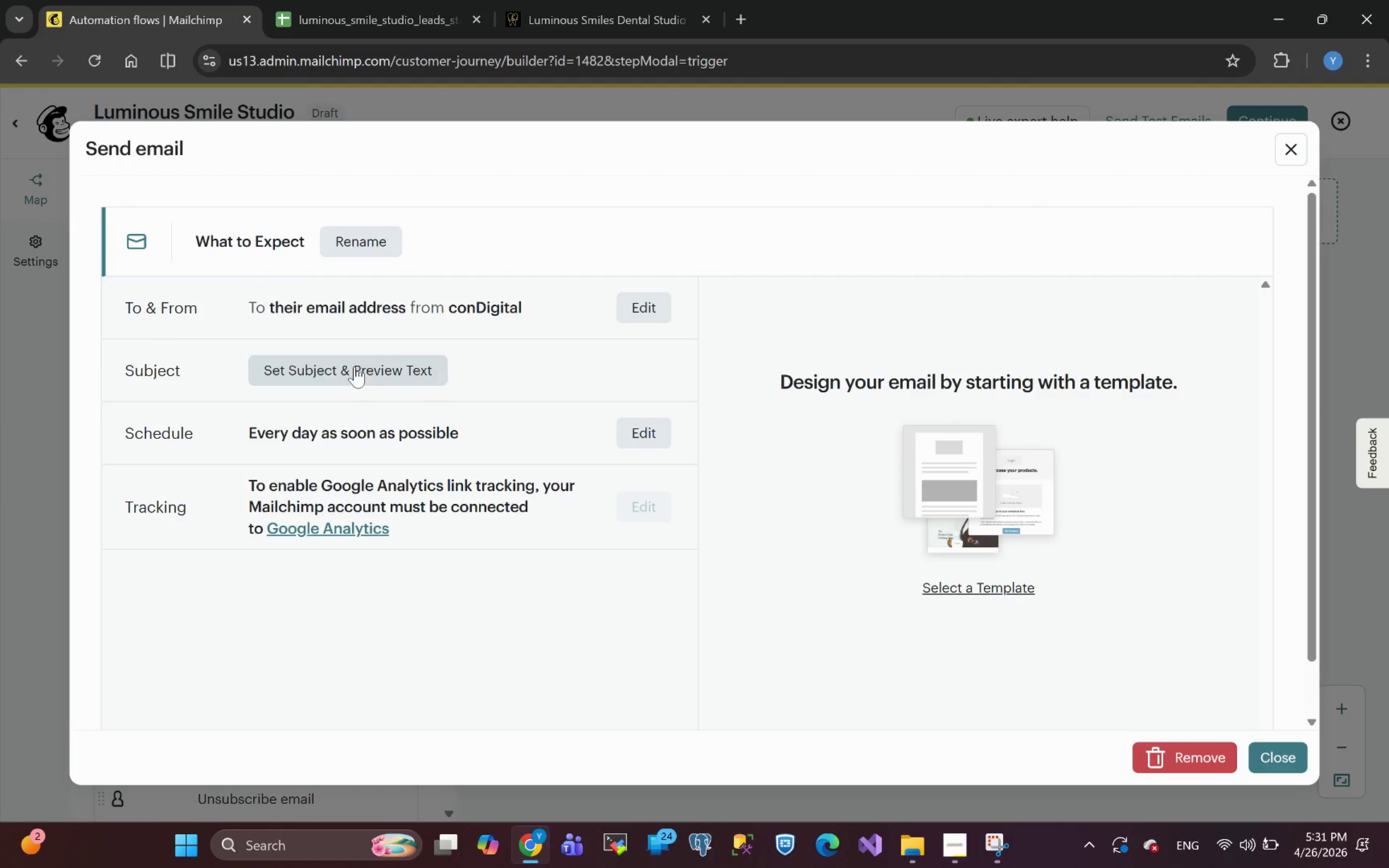 
left_click([354, 366])
 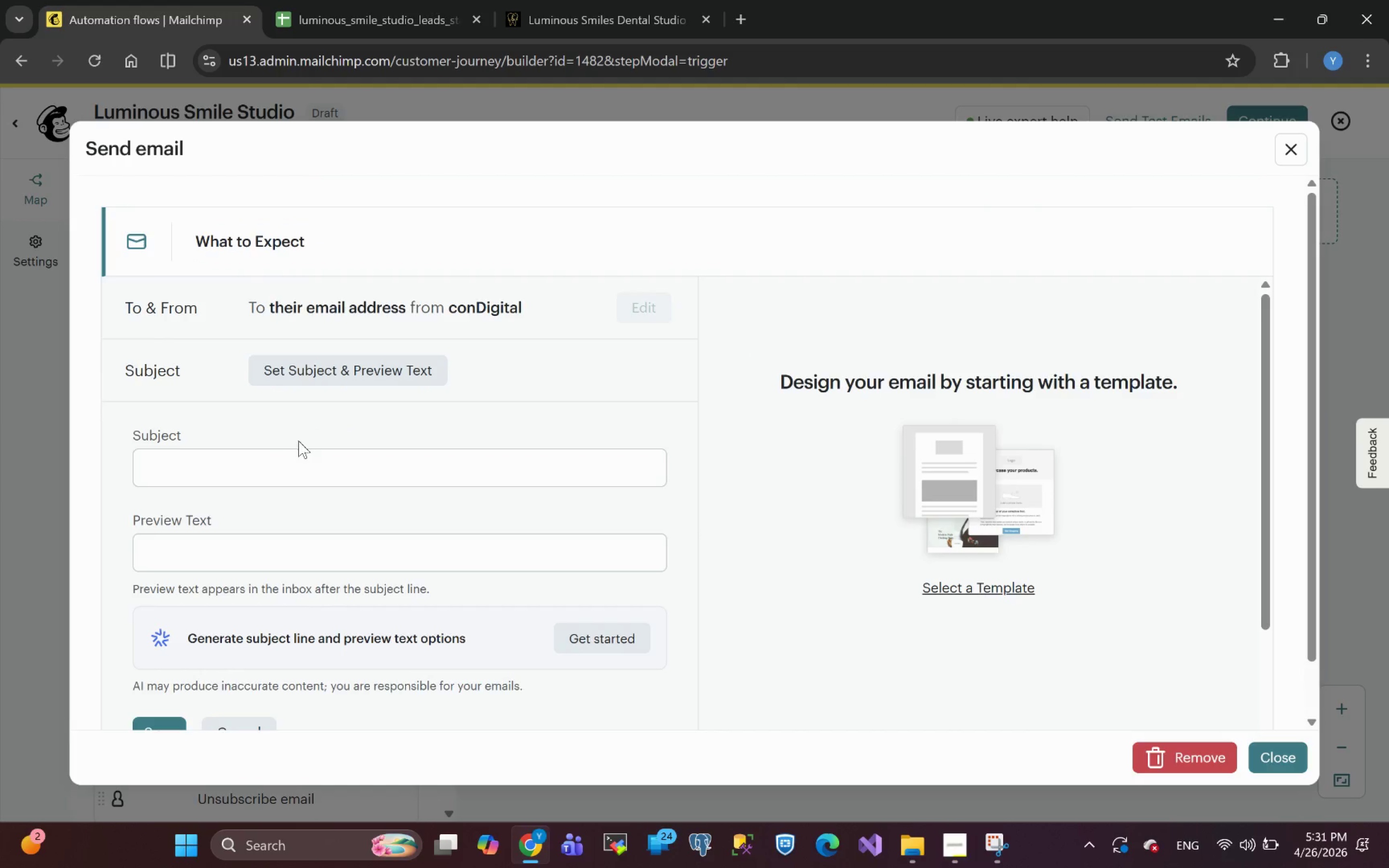 
left_click([272, 470])
 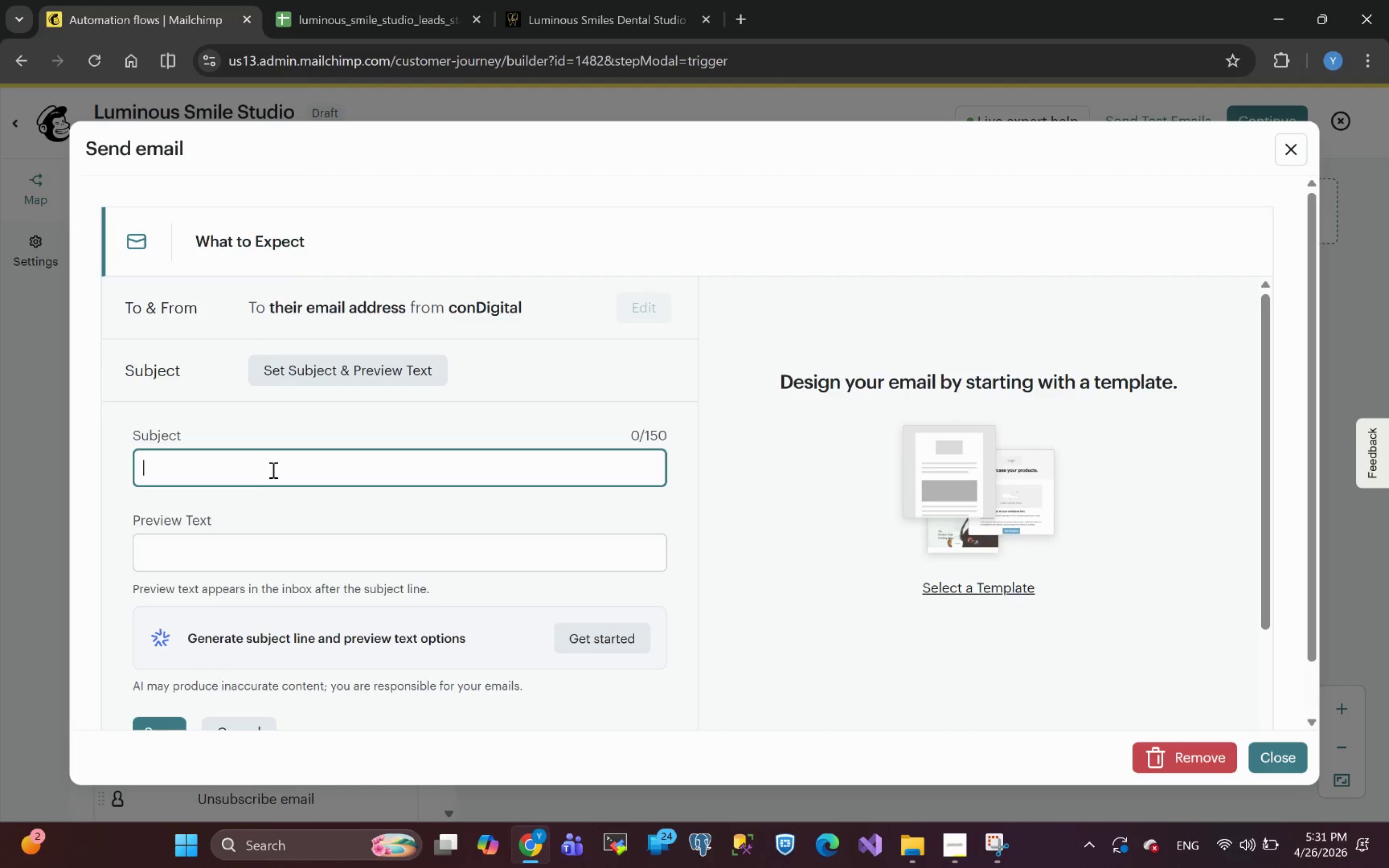 
wait(8.58)
 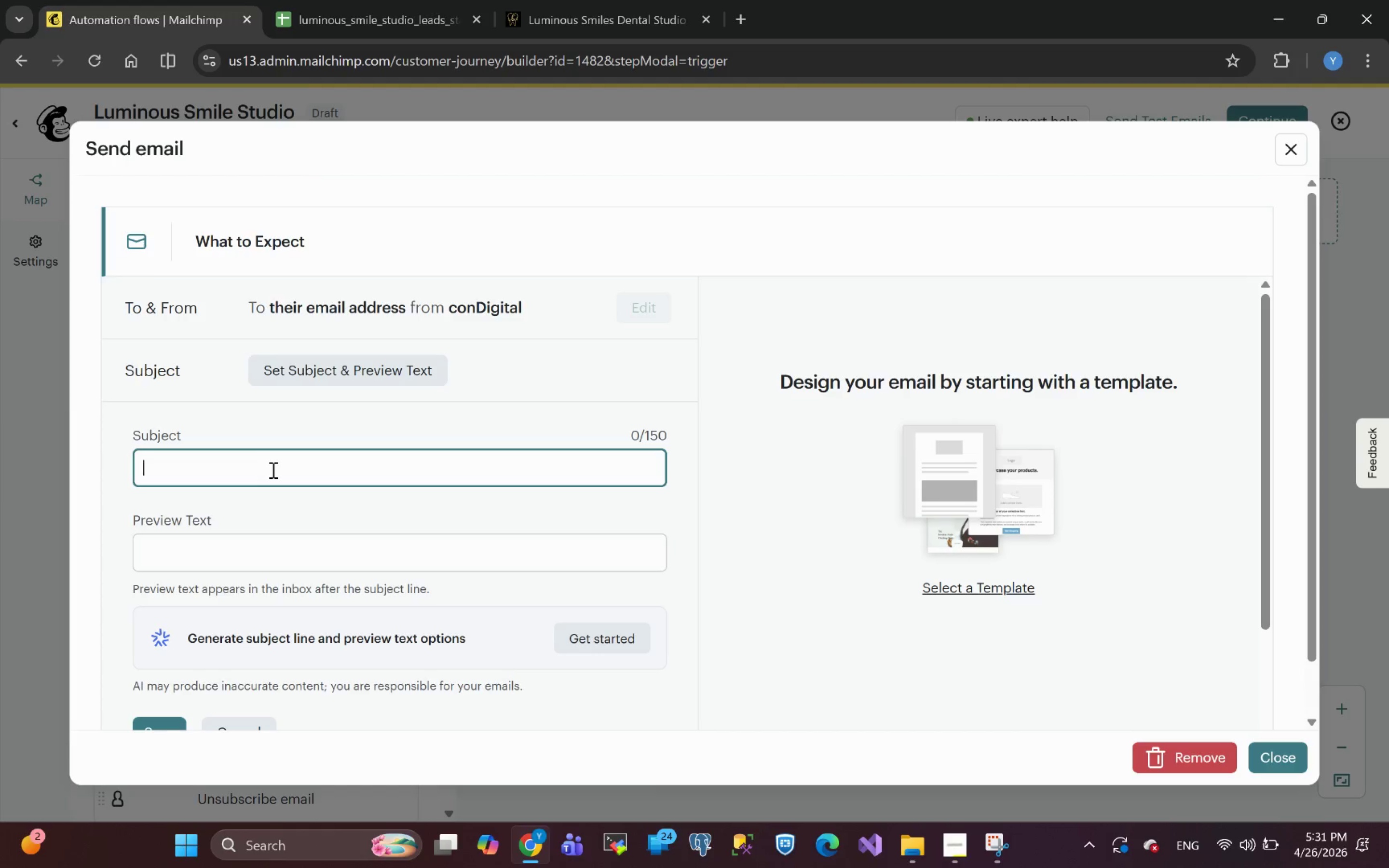 
key(Shift+8)
 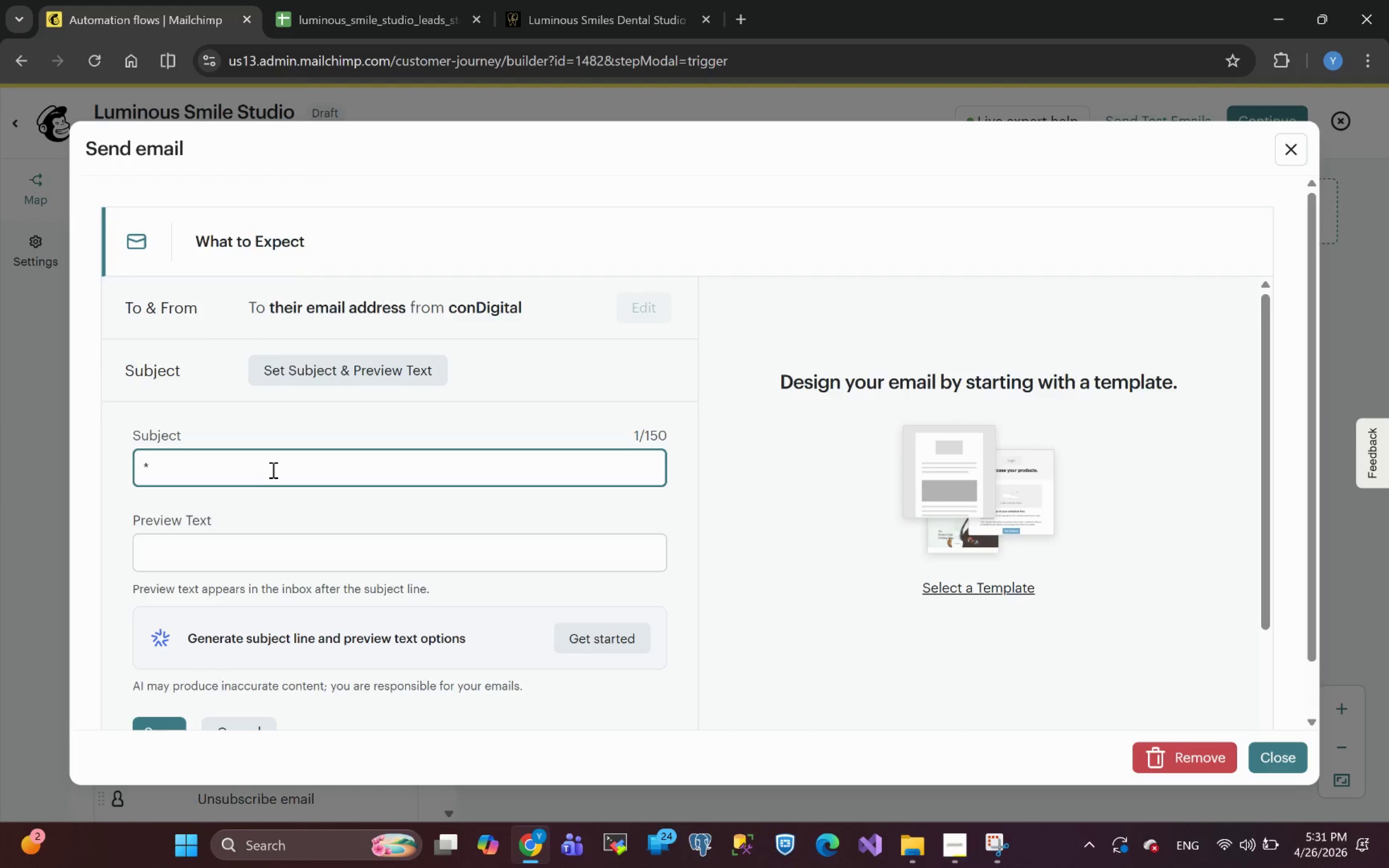 
key(Shift+Backslash)
 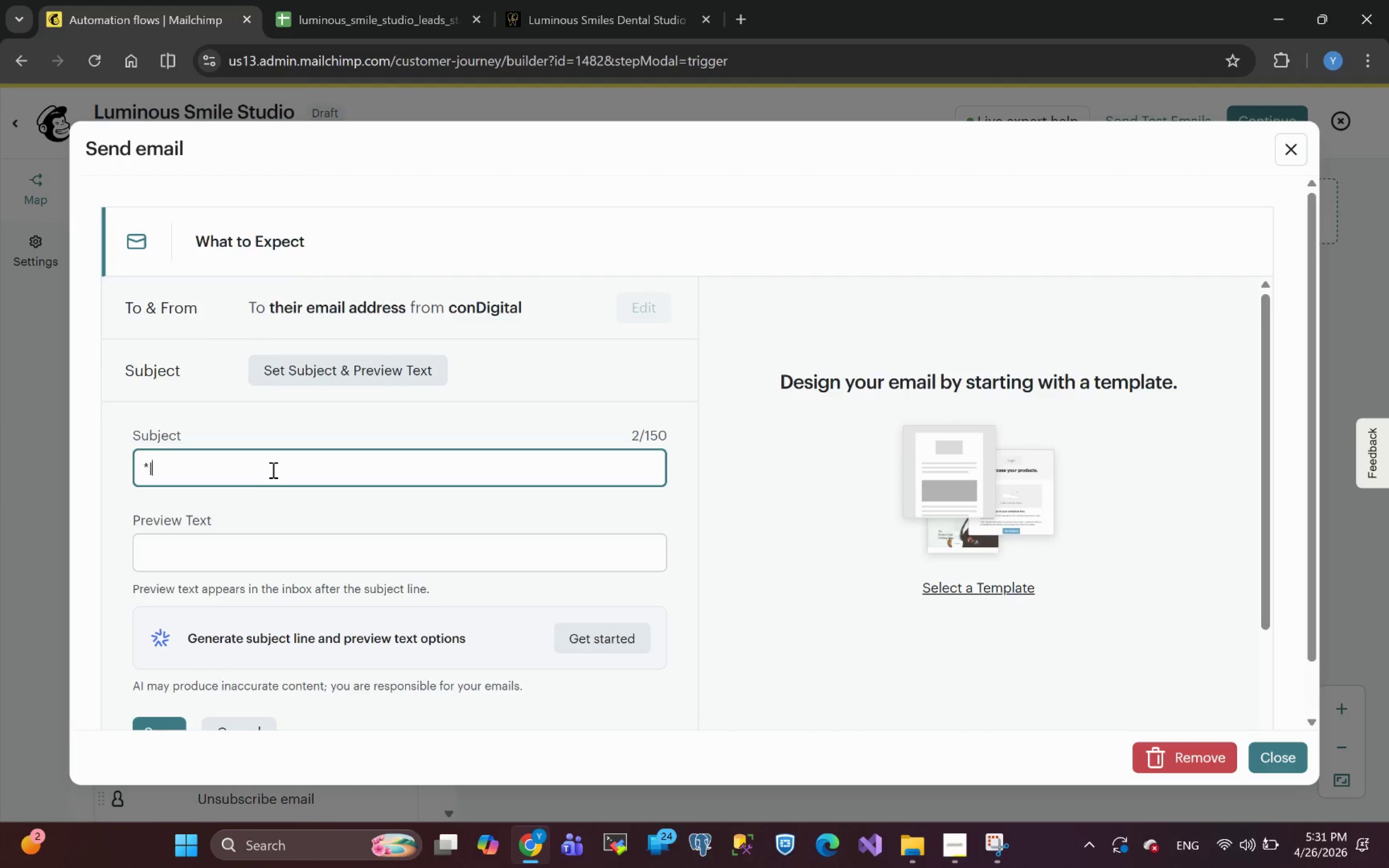 
key(Shift+Backslash)
 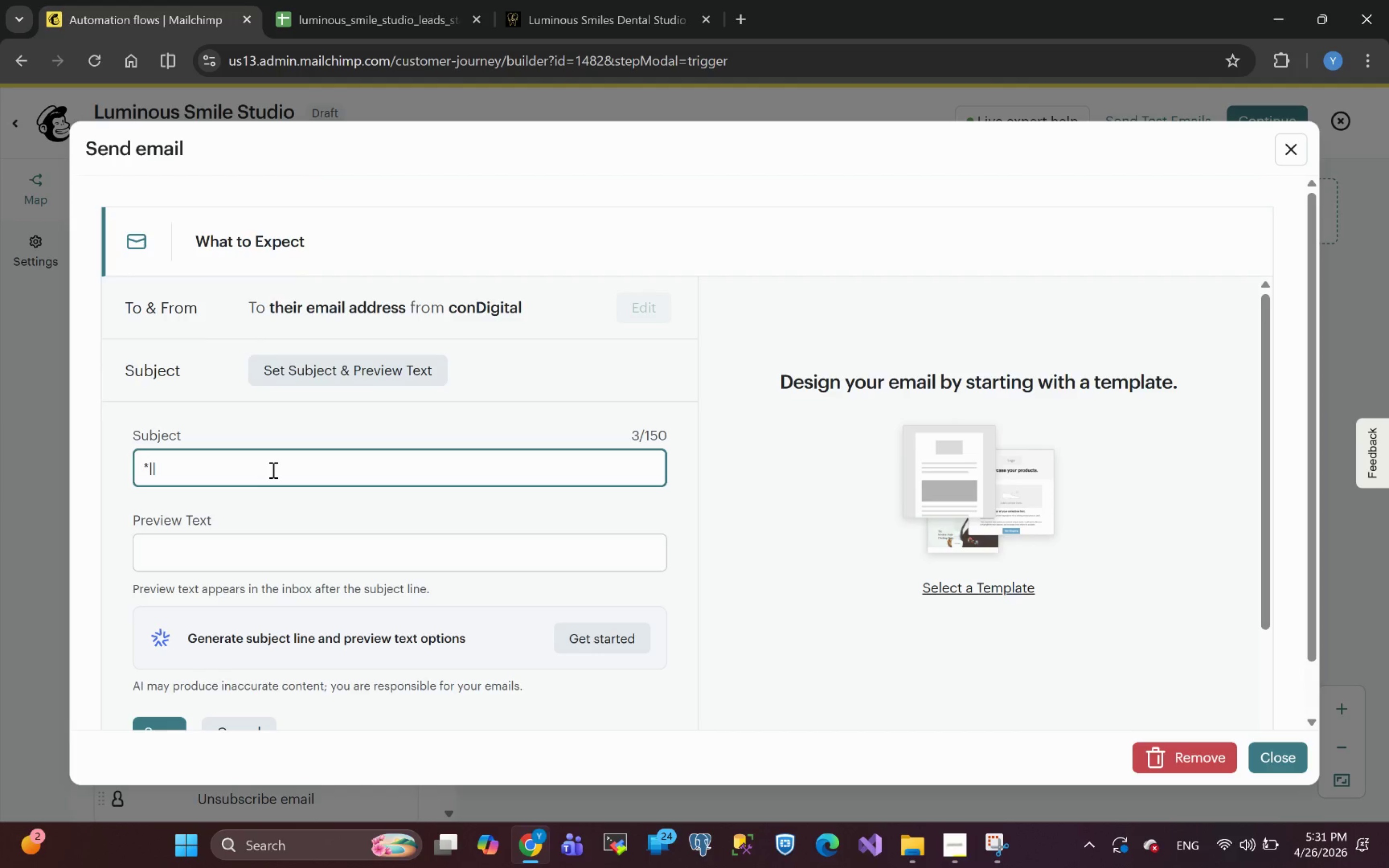 
key(Shift+8)
 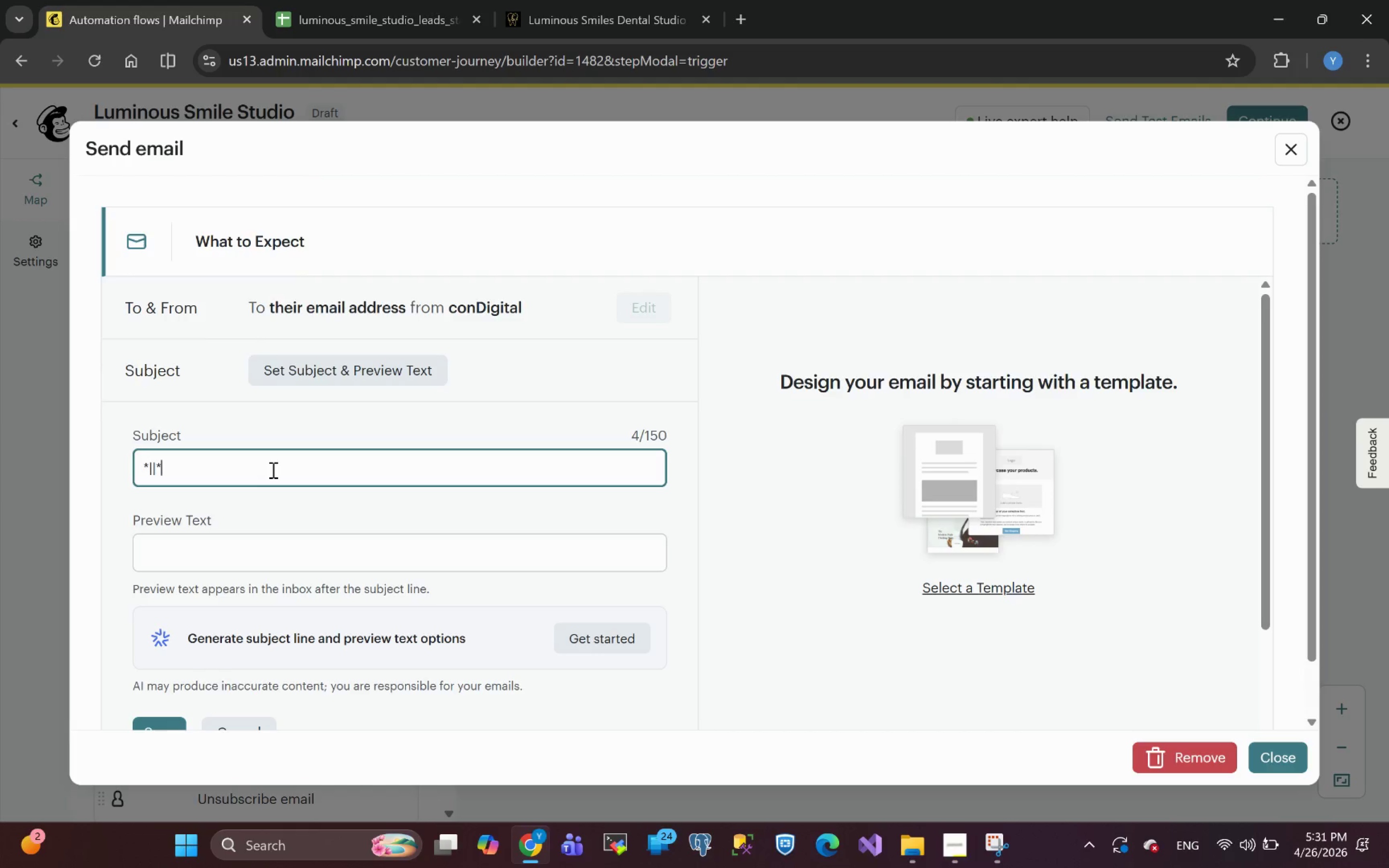 
key(ArrowLeft)
 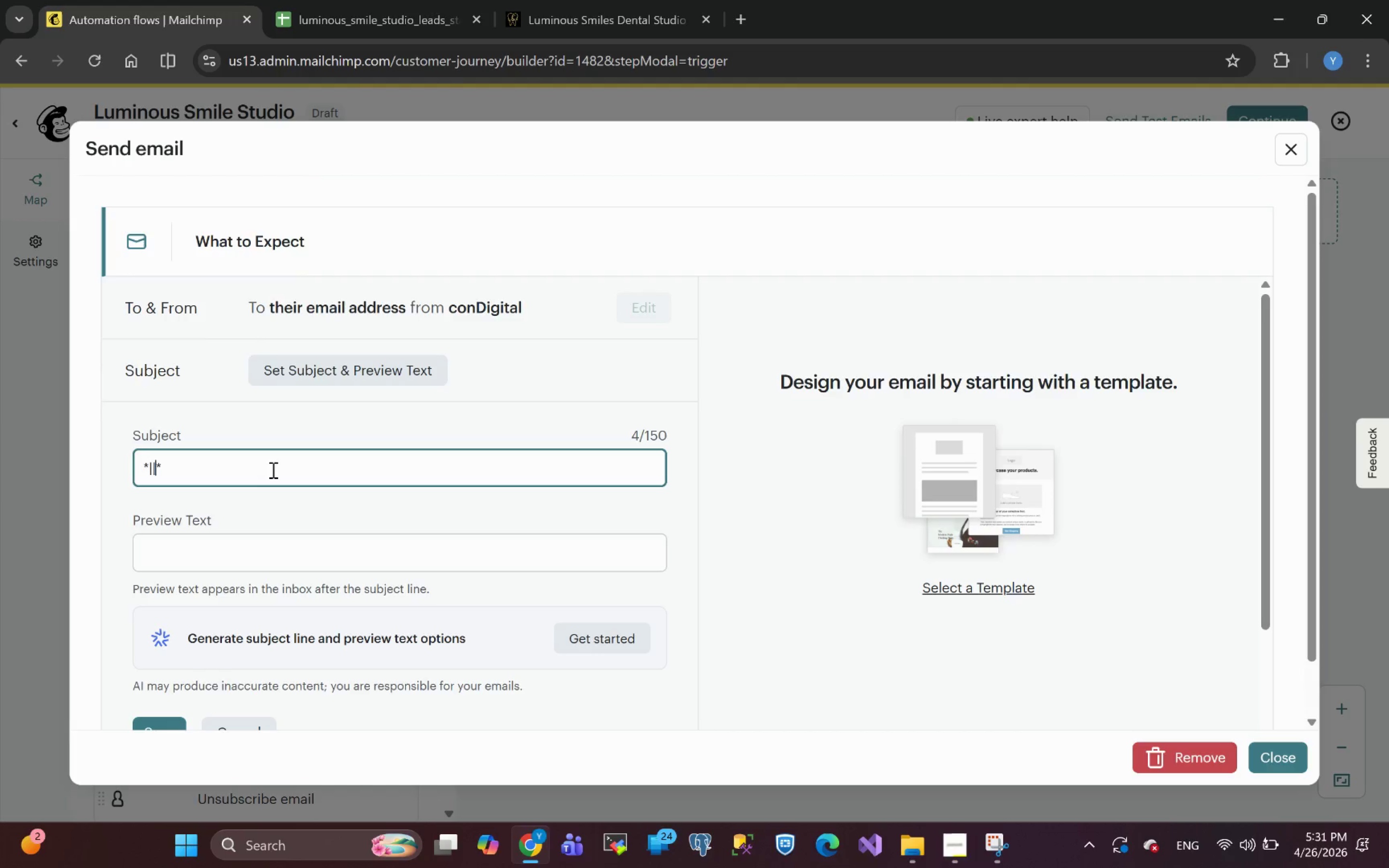 
key(ArrowLeft)
 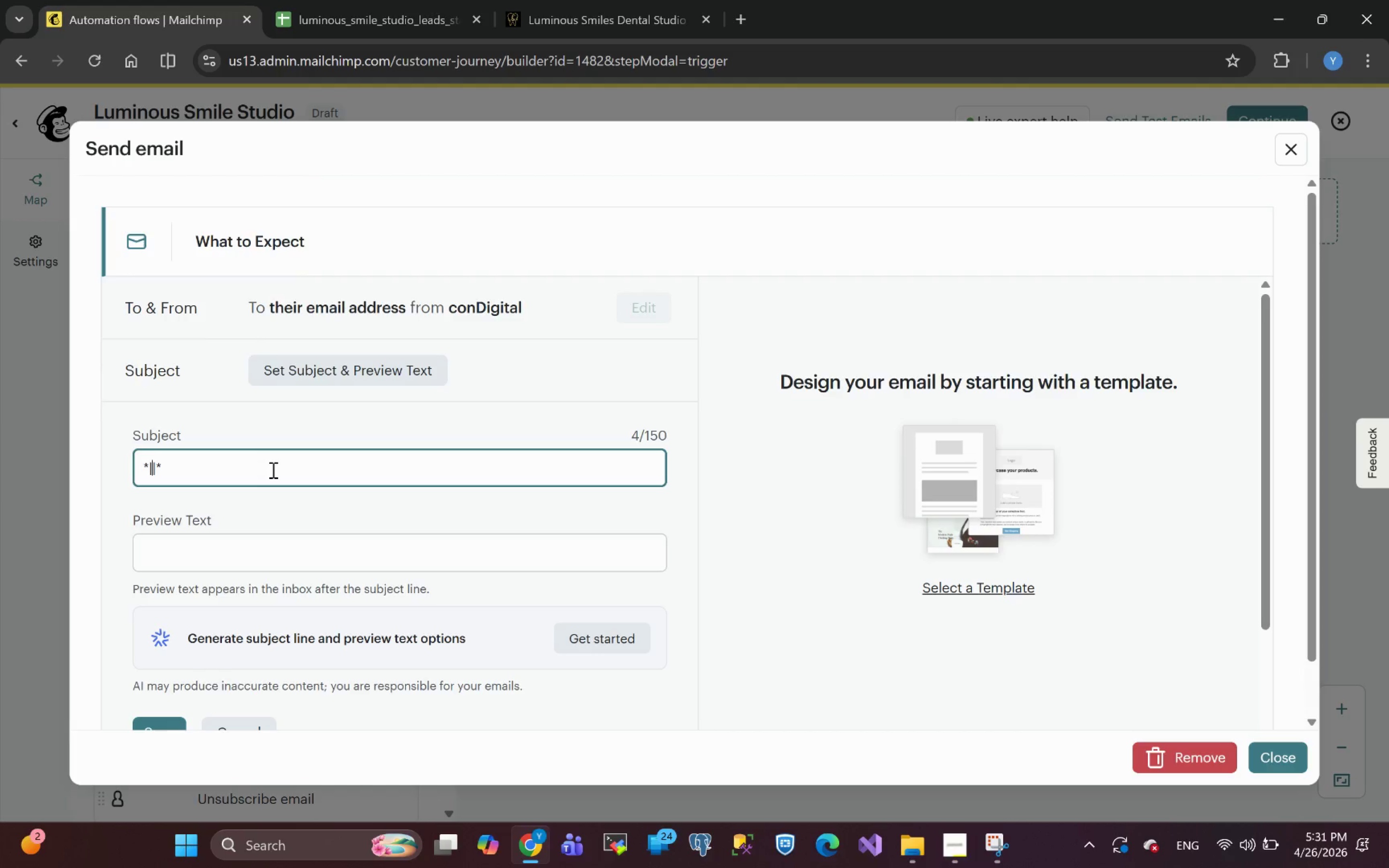 
type(FNAME)
 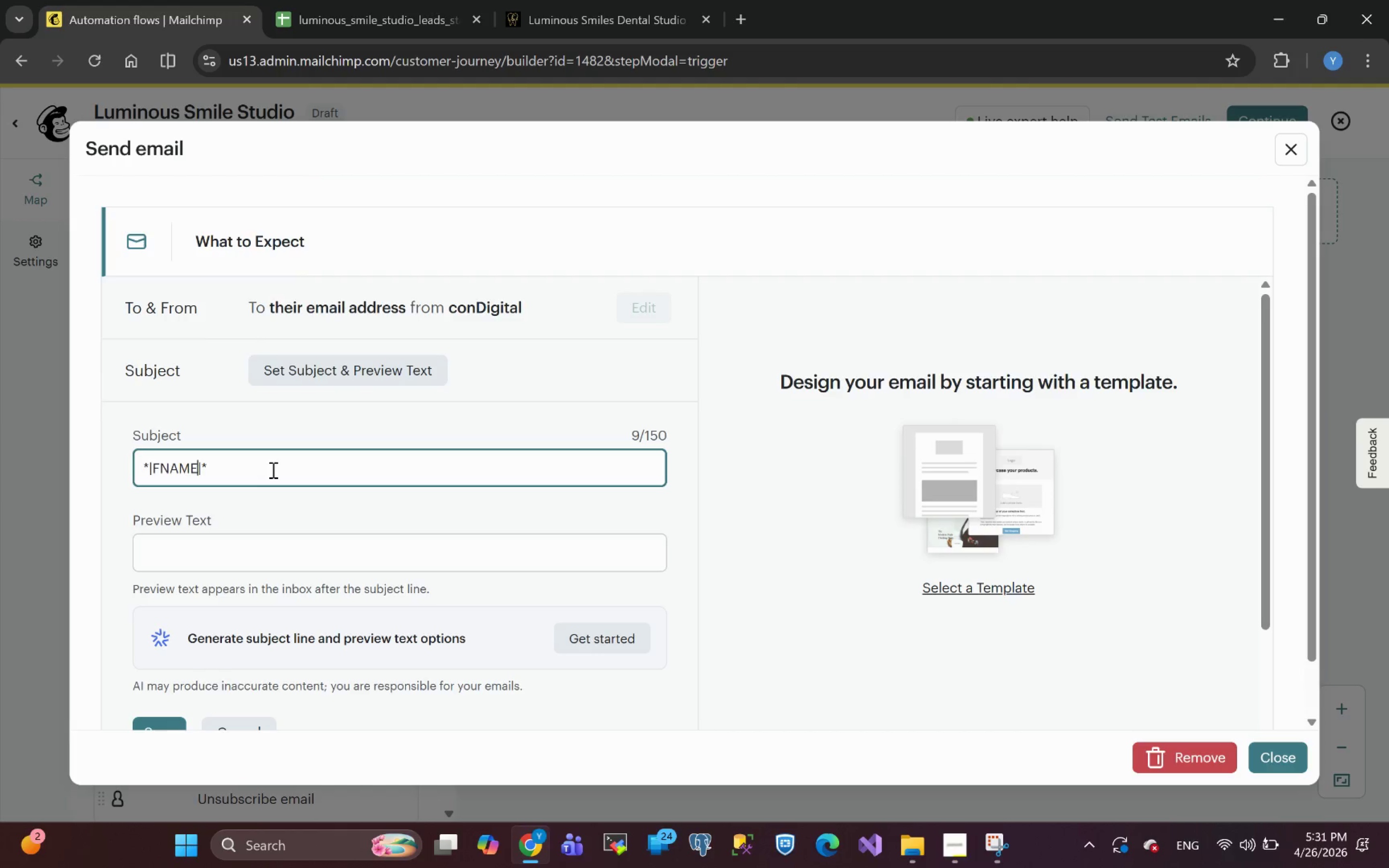 
key(ArrowRight)
 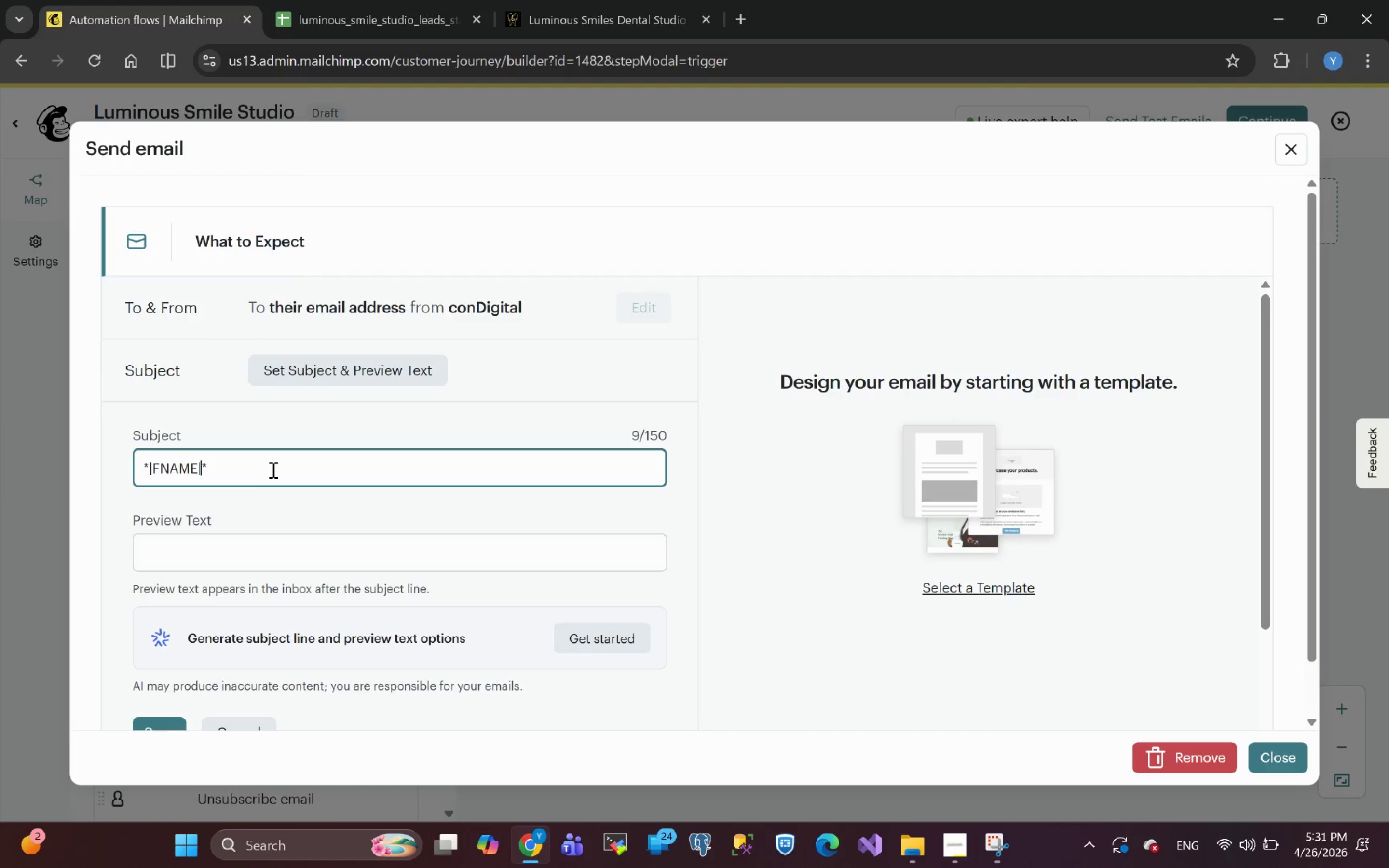 
key(ArrowRight)
 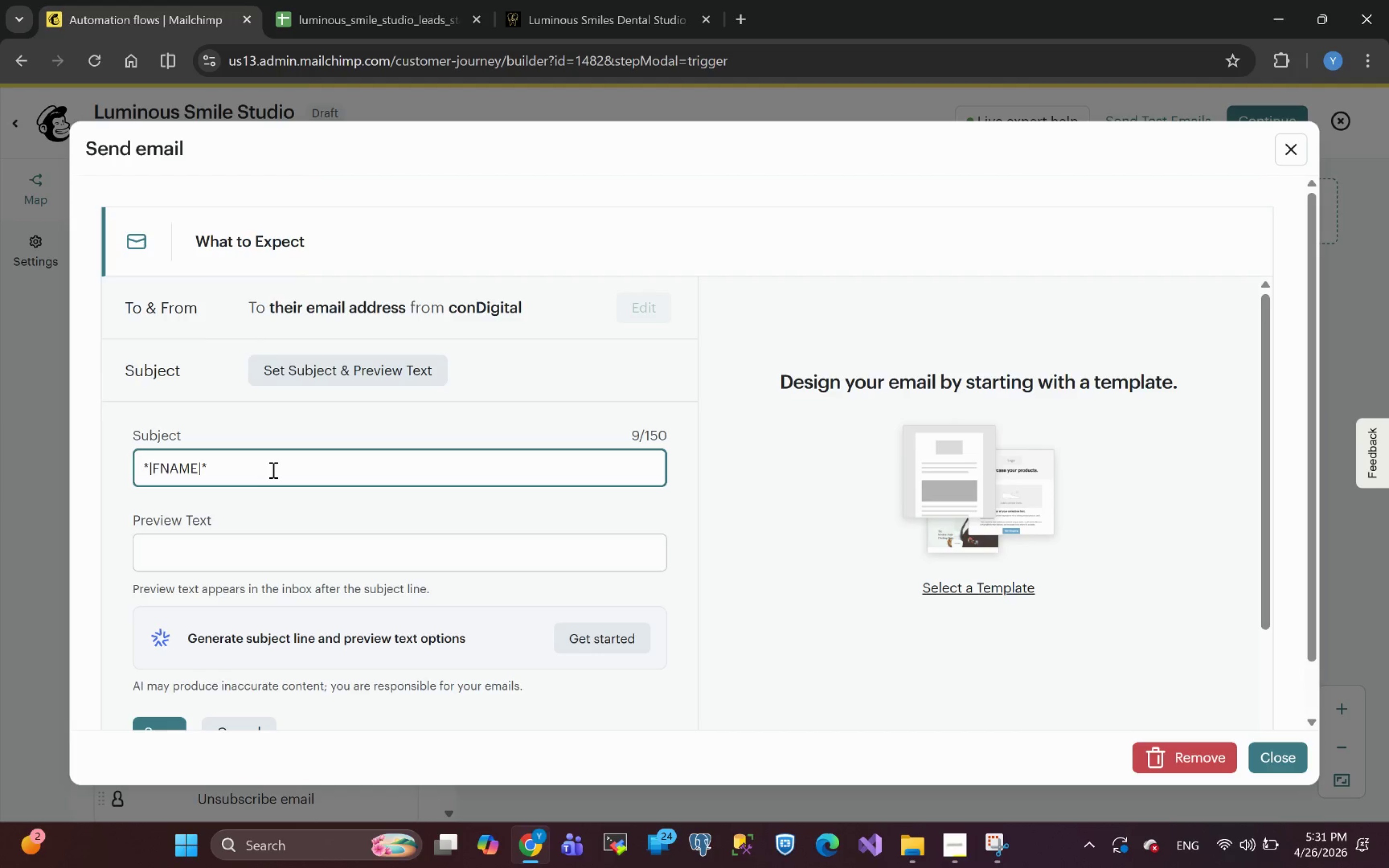 
type(, Here is what to expect )
 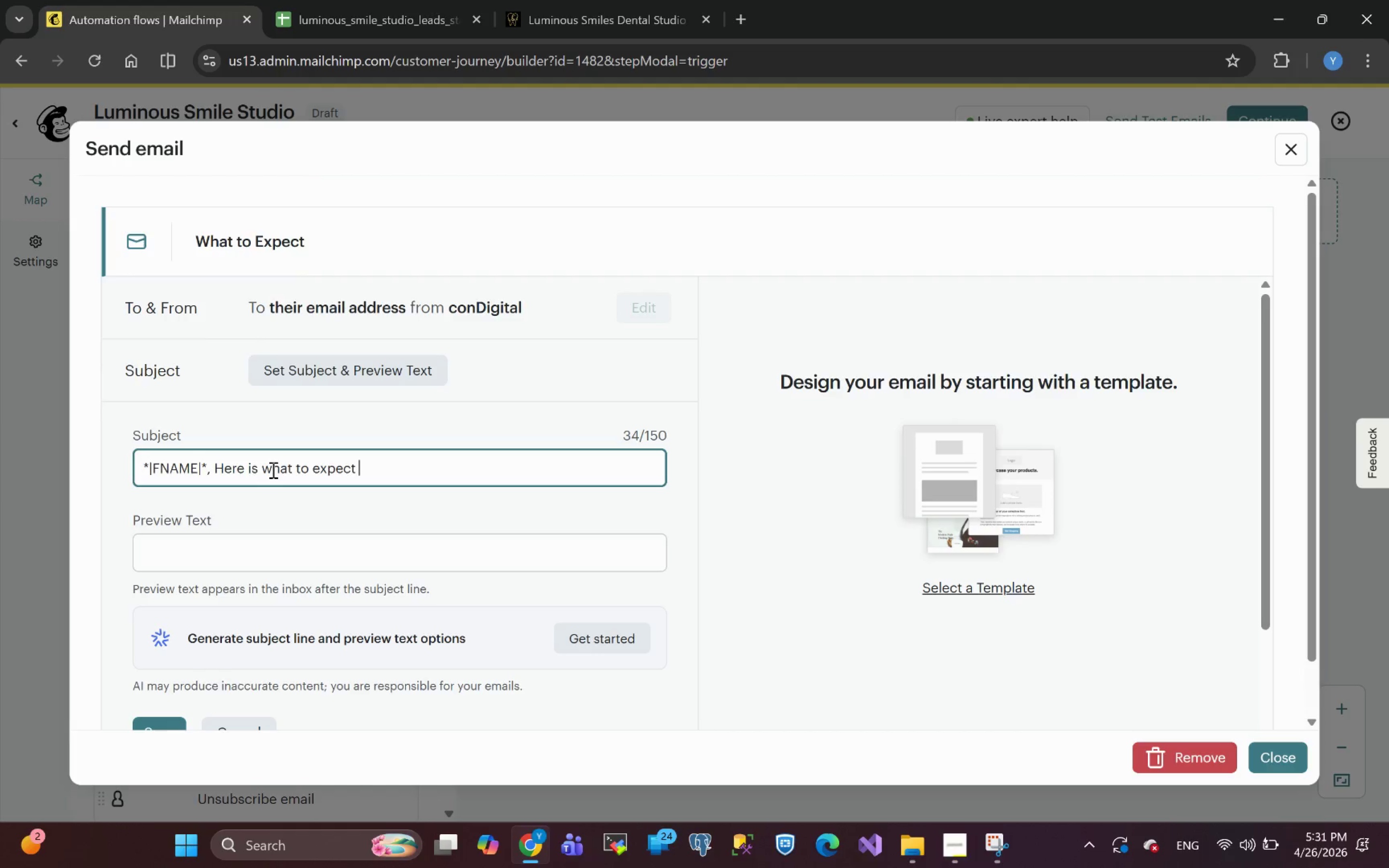 
type(at your visit)
 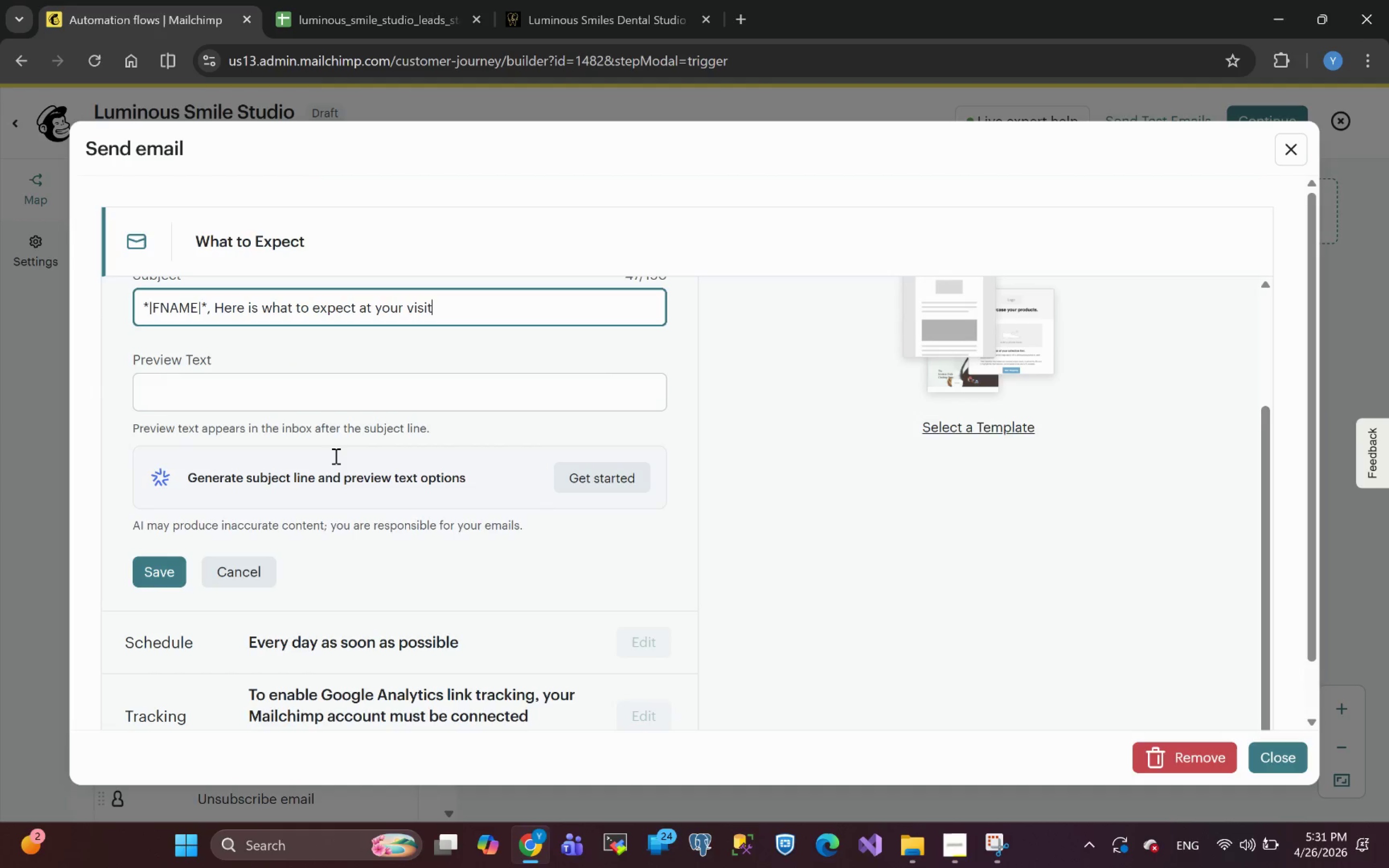 
left_click([167, 567])
 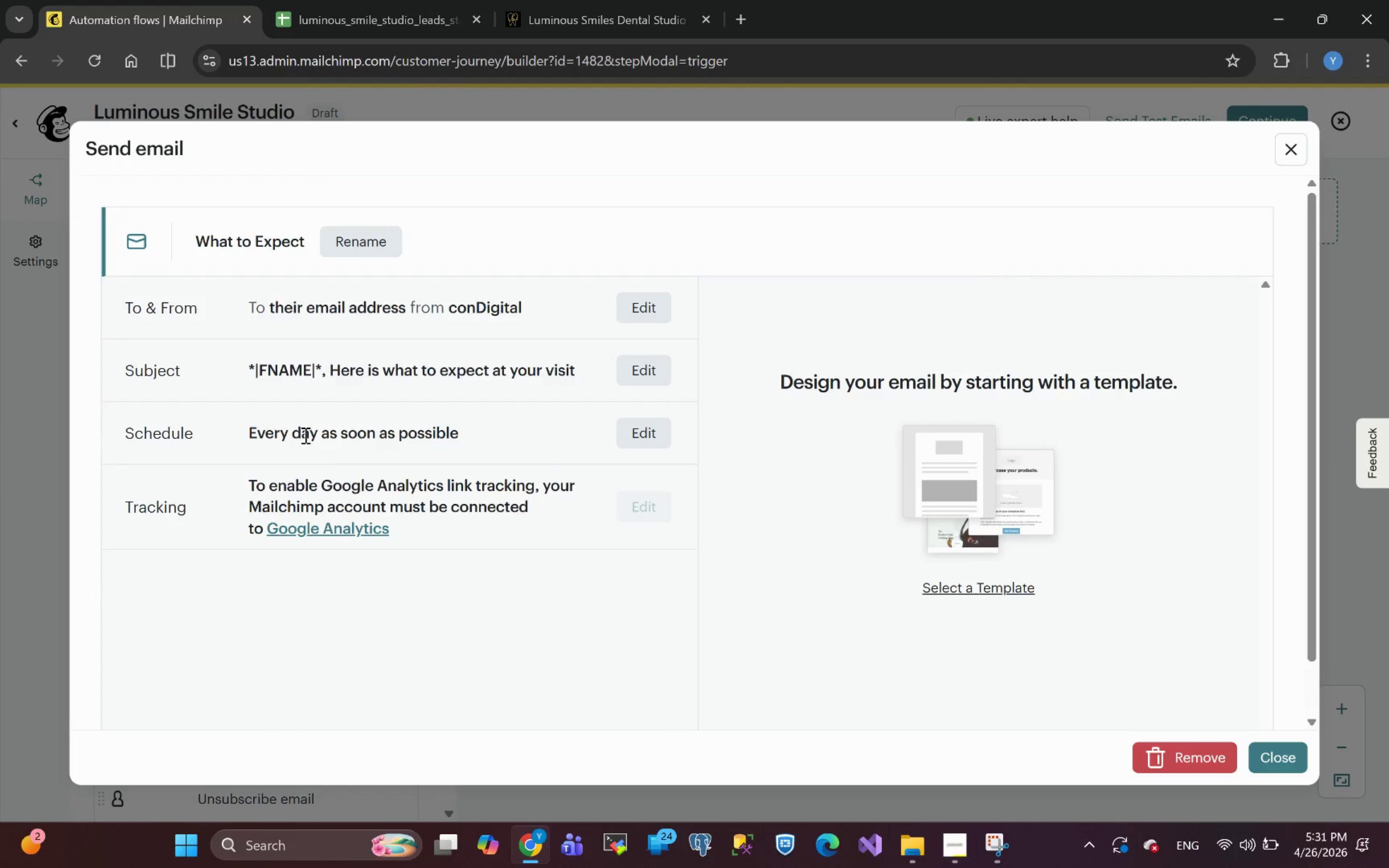 
wait(13.52)
 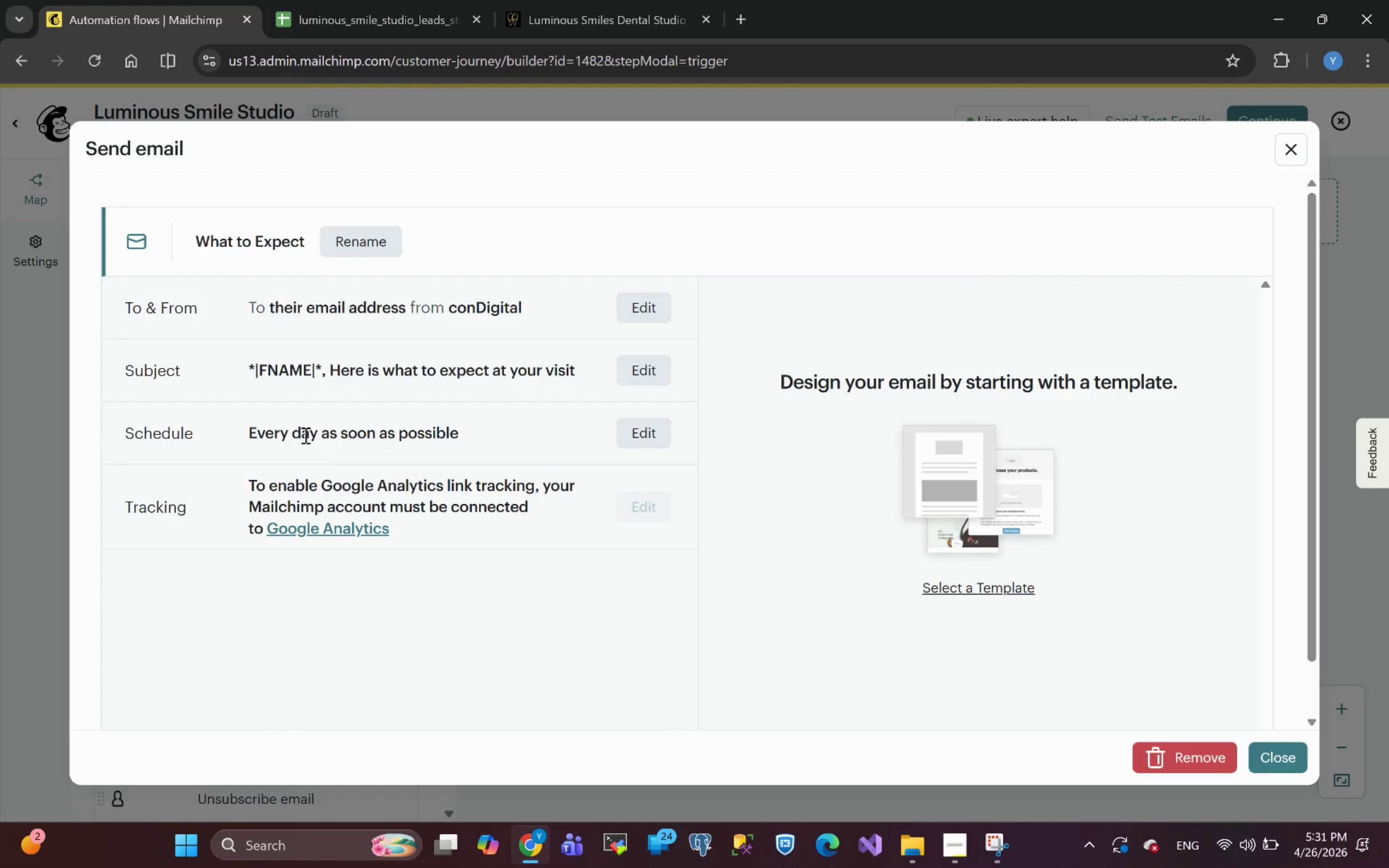 
left_click([993, 591])
 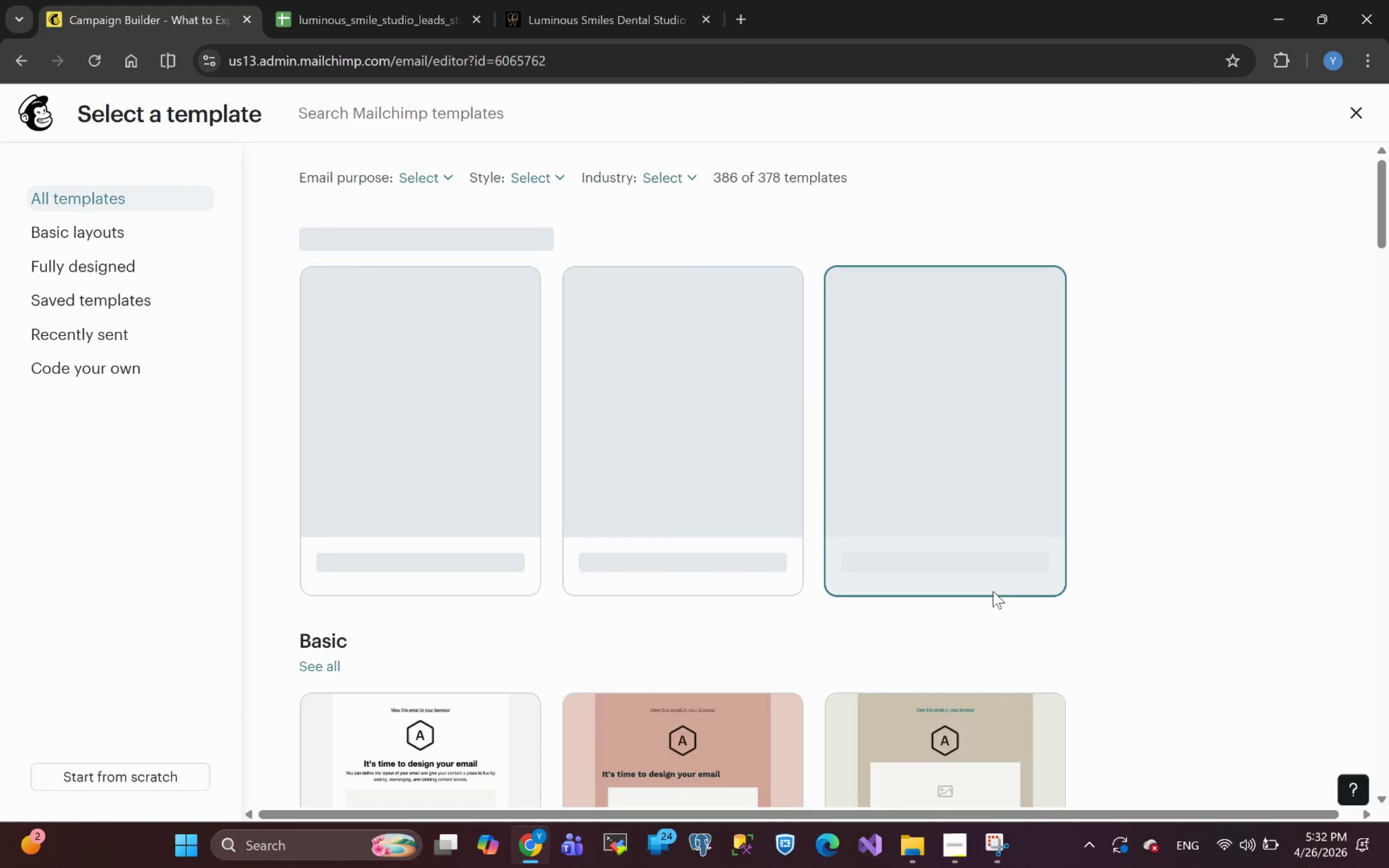 
wait(8.88)
 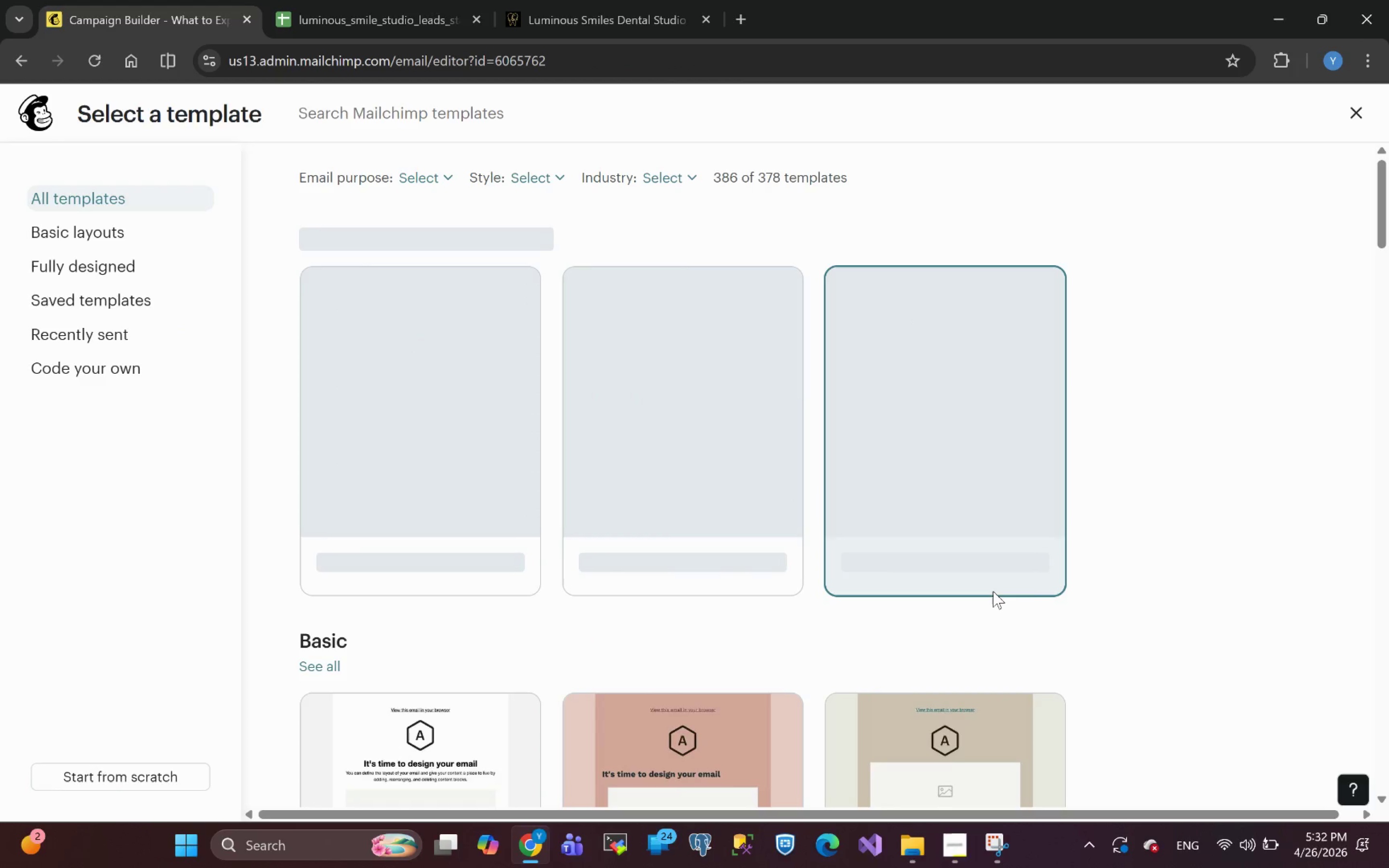 
left_click([419, 478])
 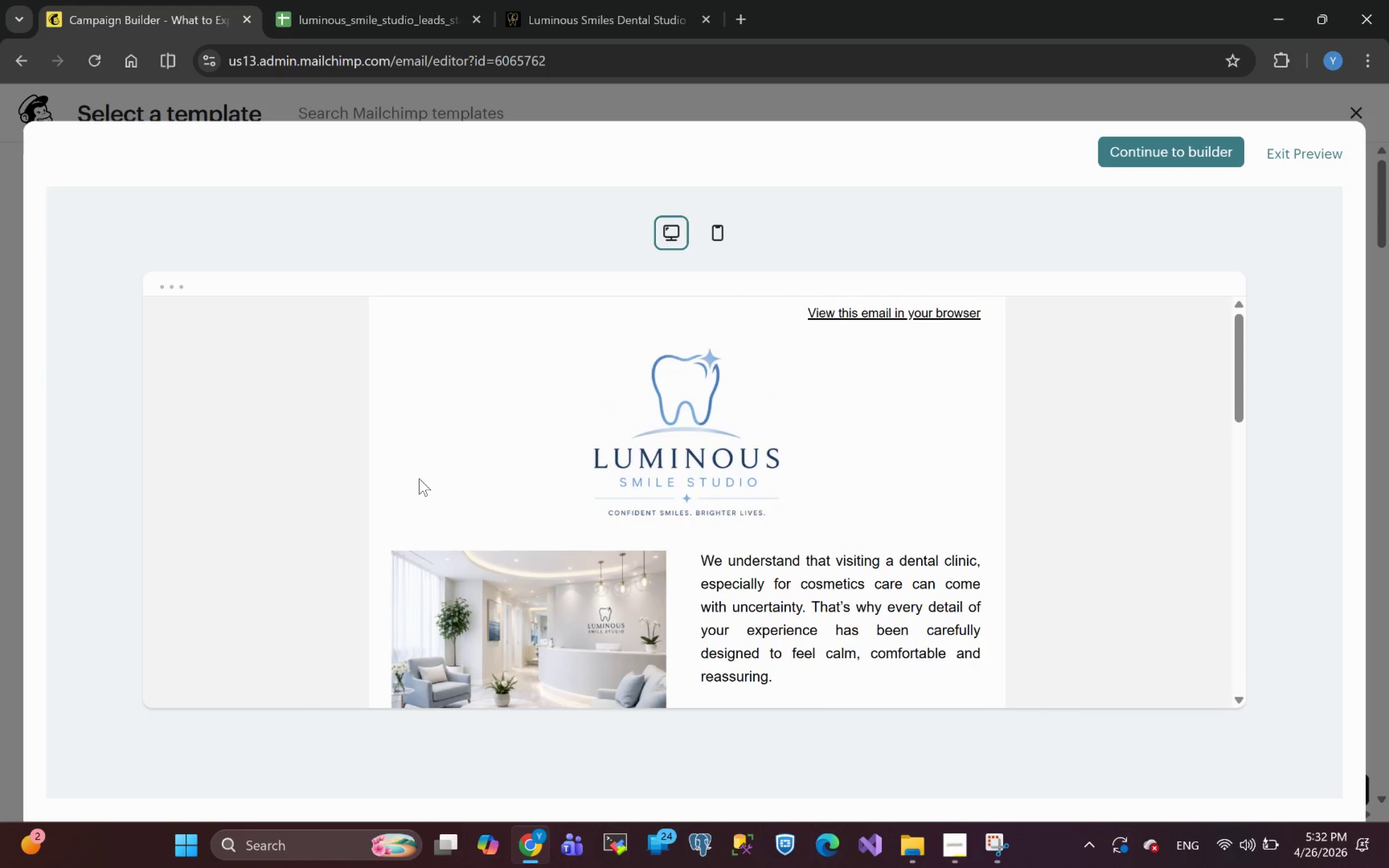 
wait(8.67)
 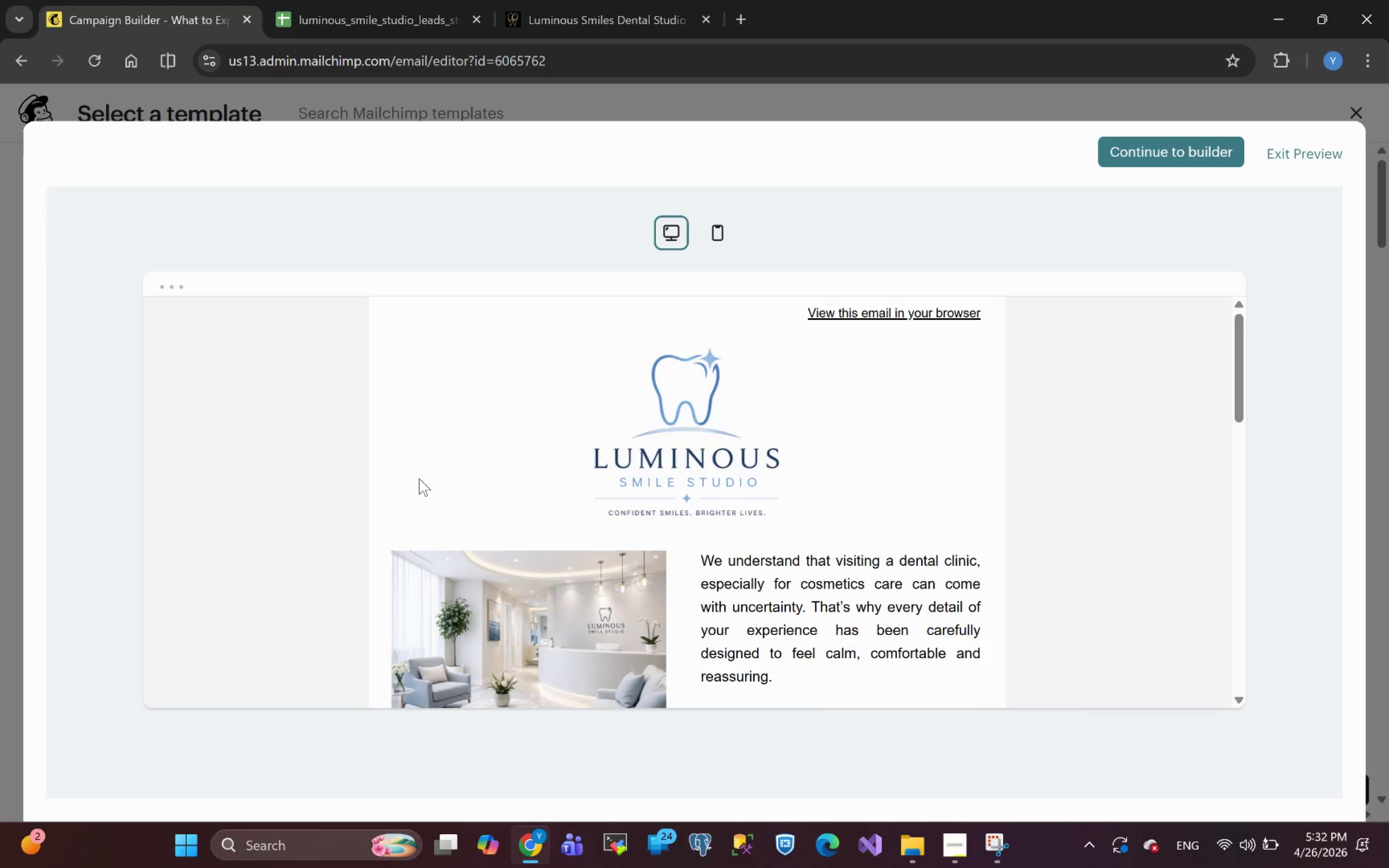 
left_click([1301, 151])
 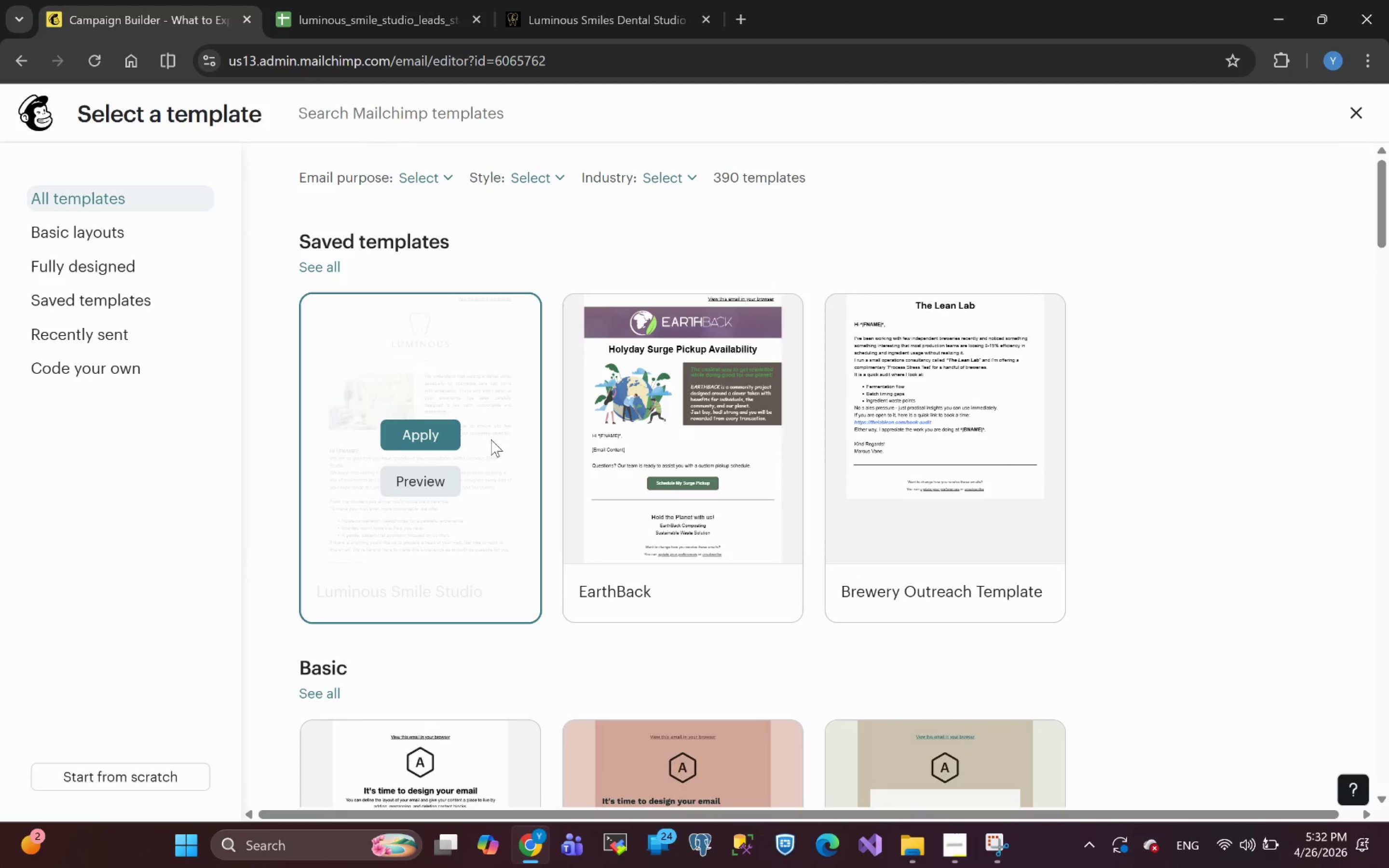 
left_click([427, 437])
 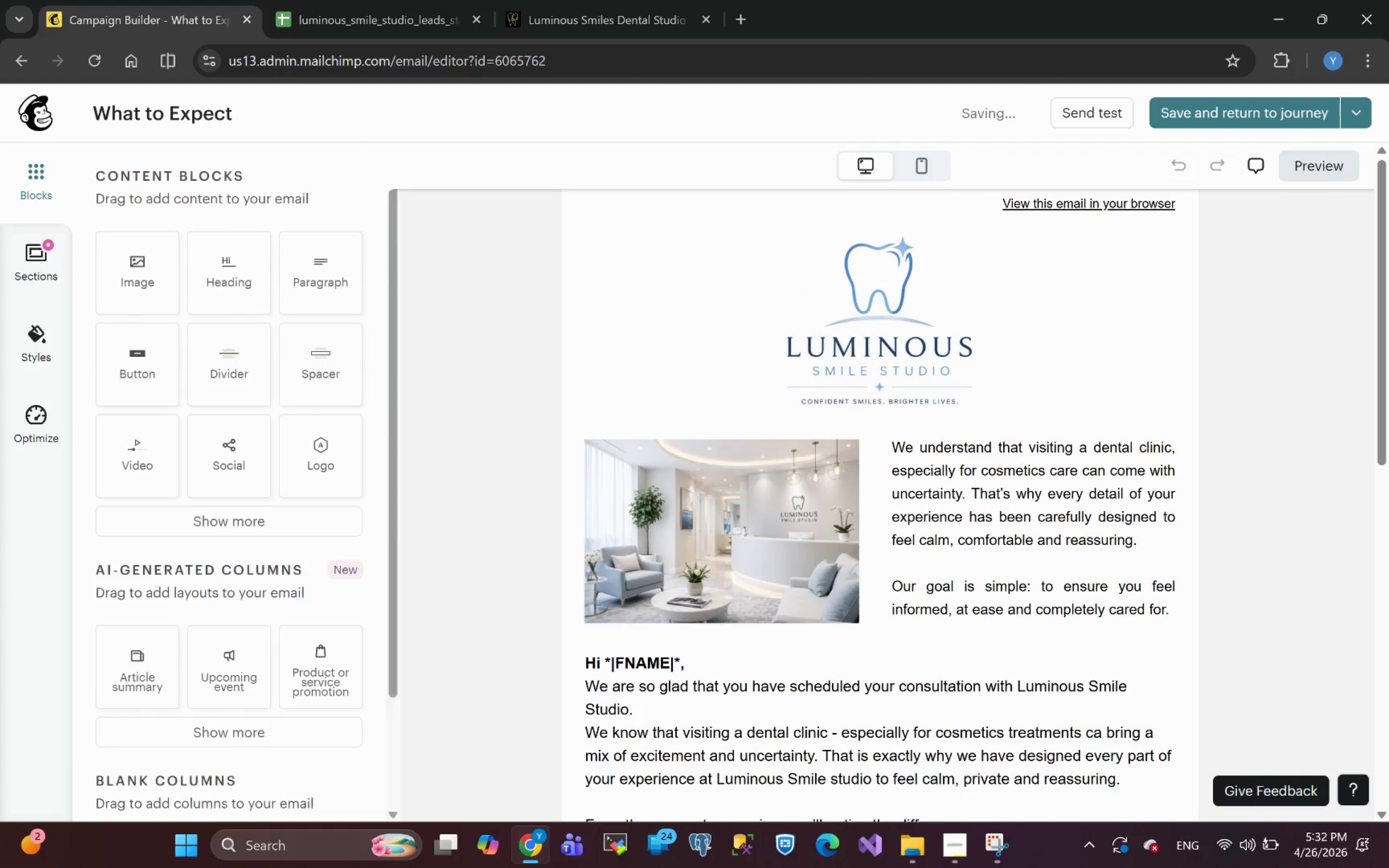 
left_click([950, 845])